 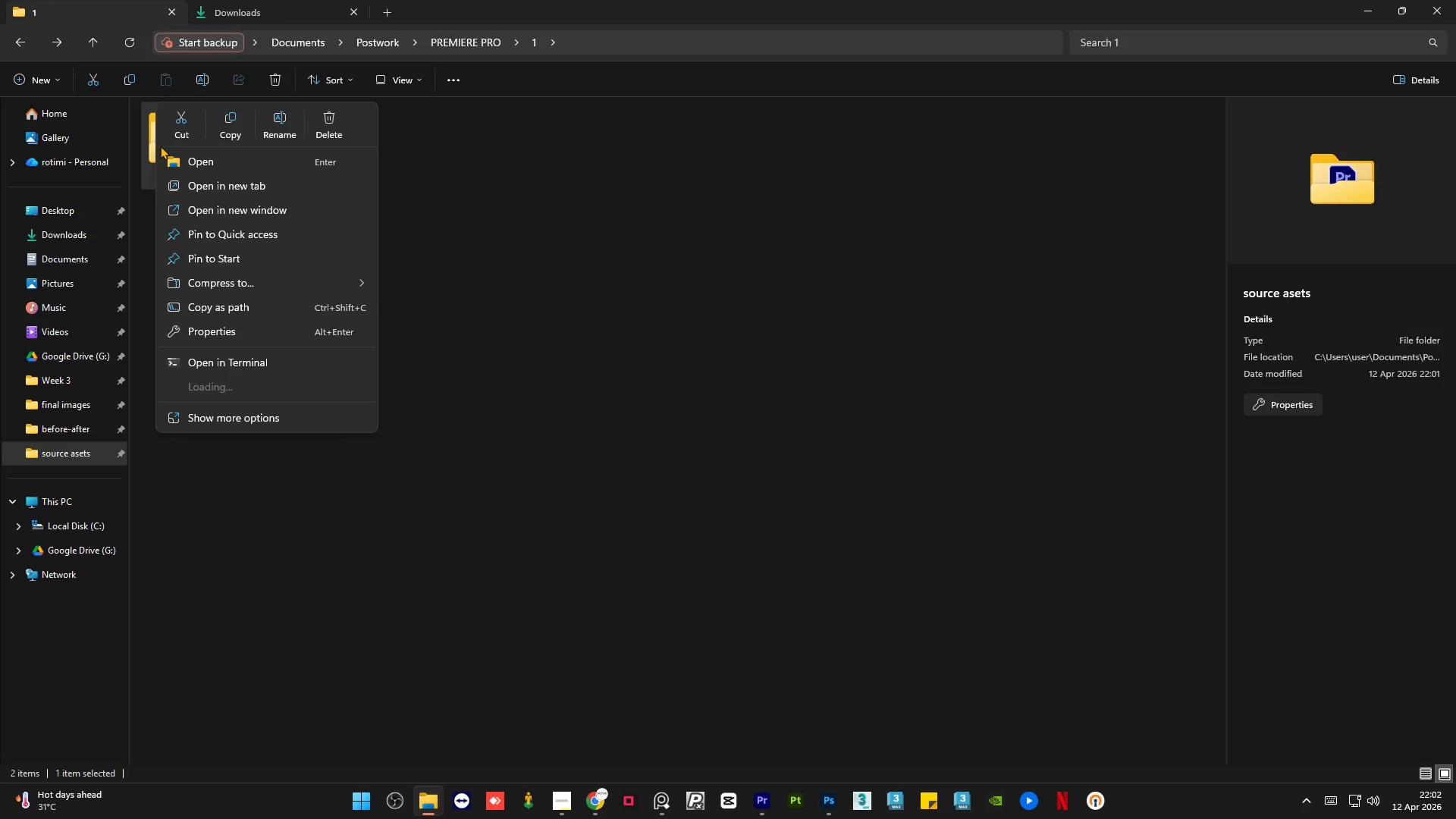 
left_click([406, 288])
 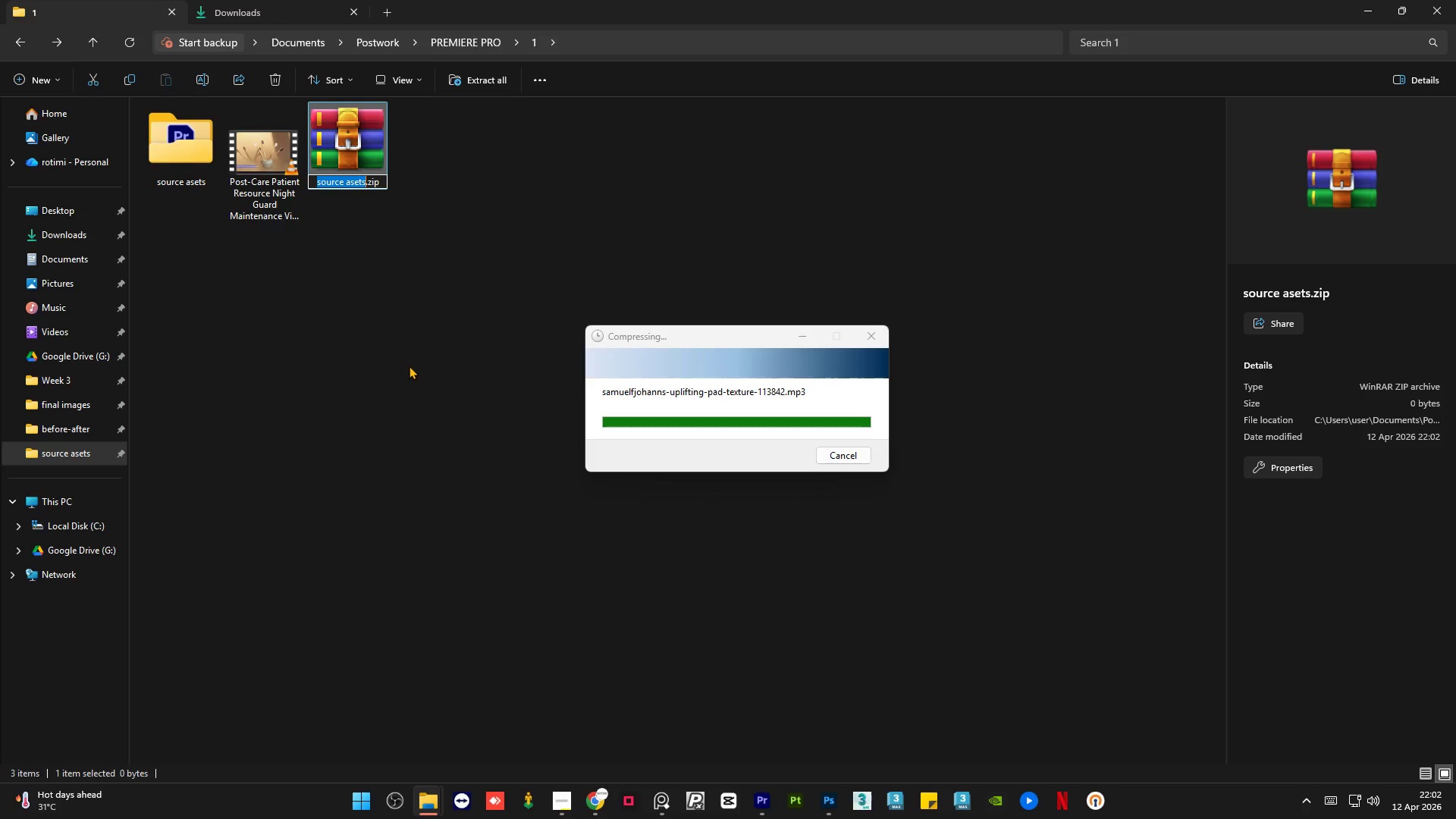 
type(project files)
 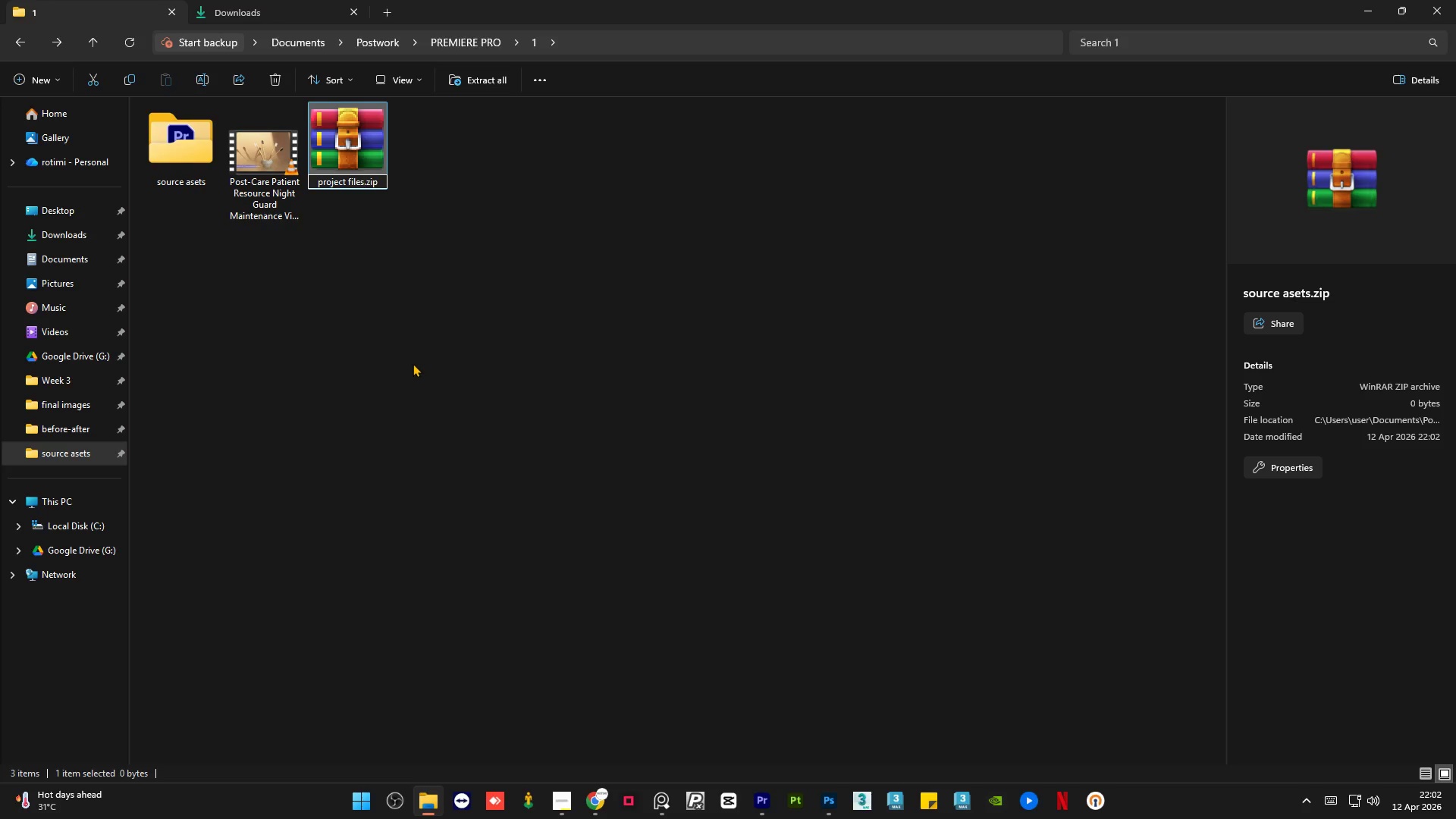 
left_click([413, 363])
 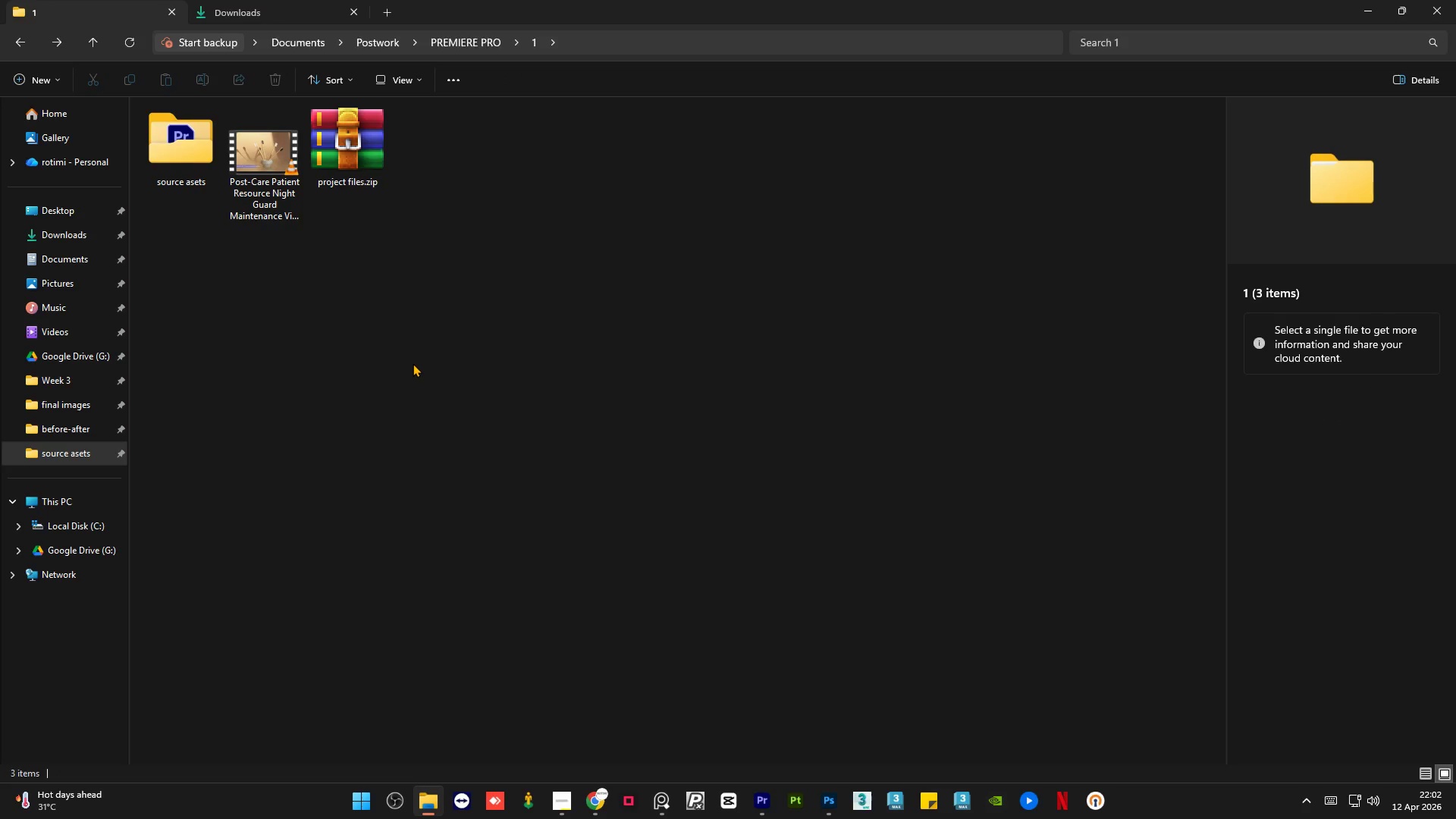 
left_click_drag(start_coordinate=[410, 381], to_coordinate=[408, 424])
 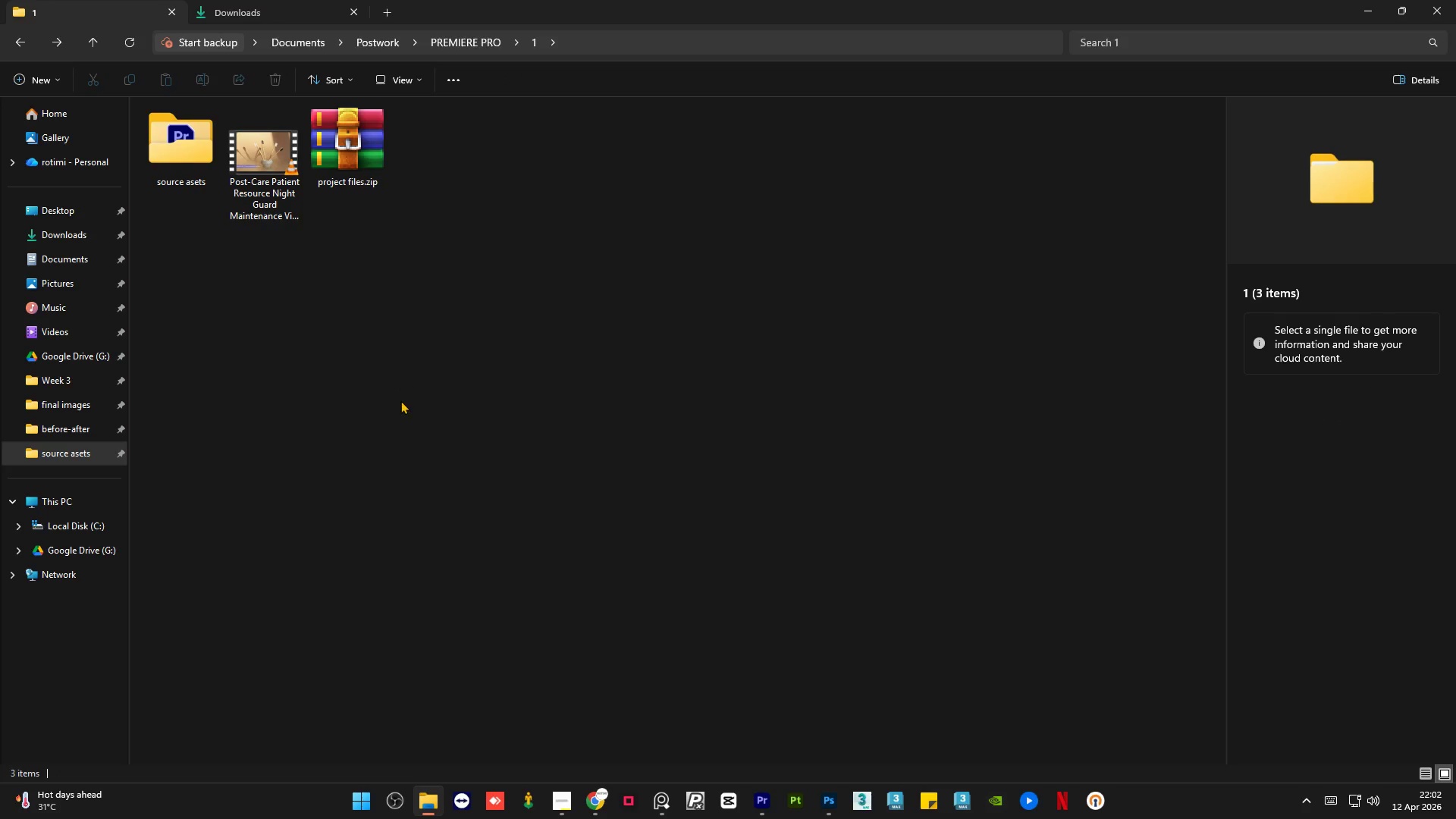 
left_click([400, 400])
 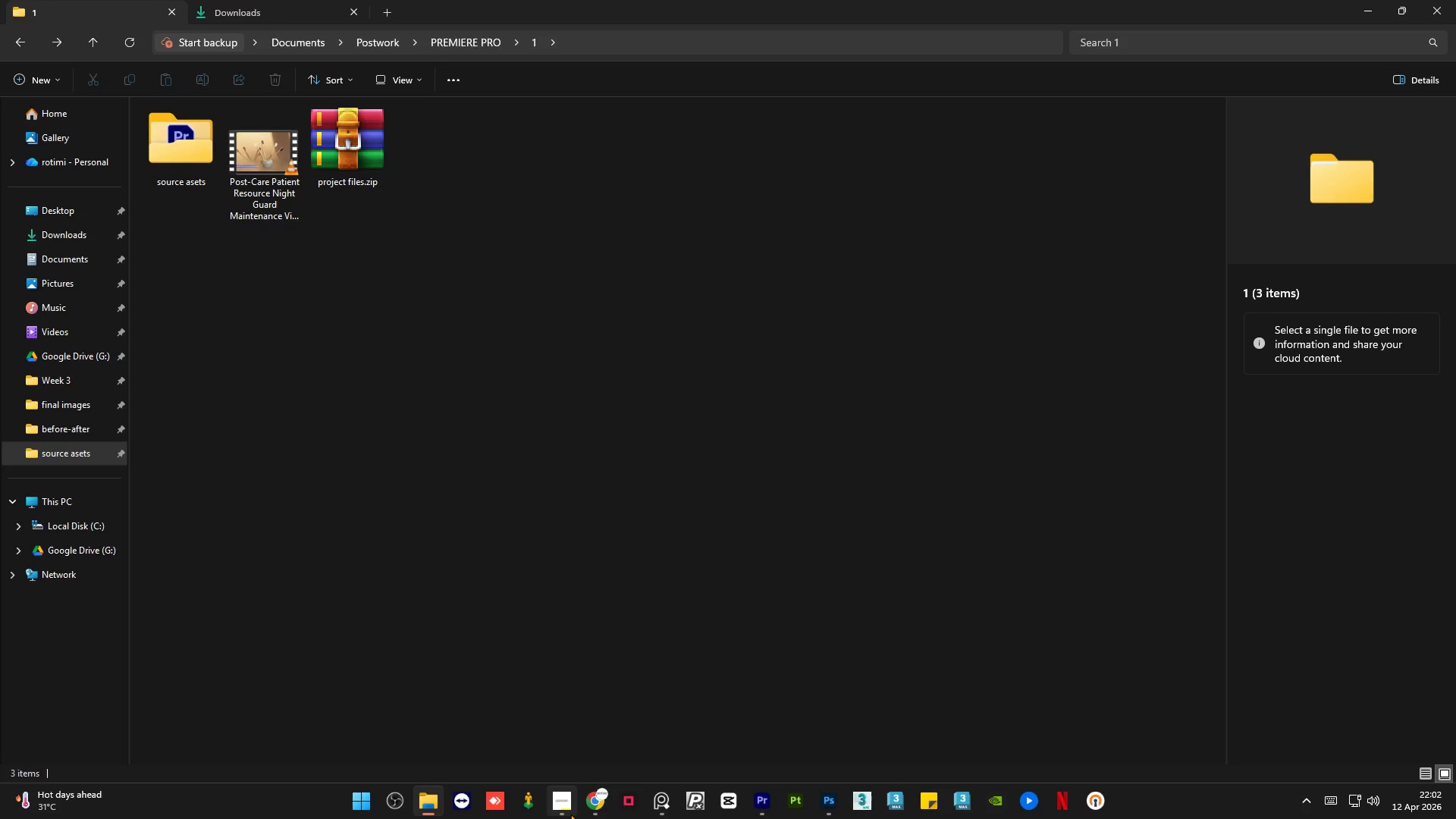 